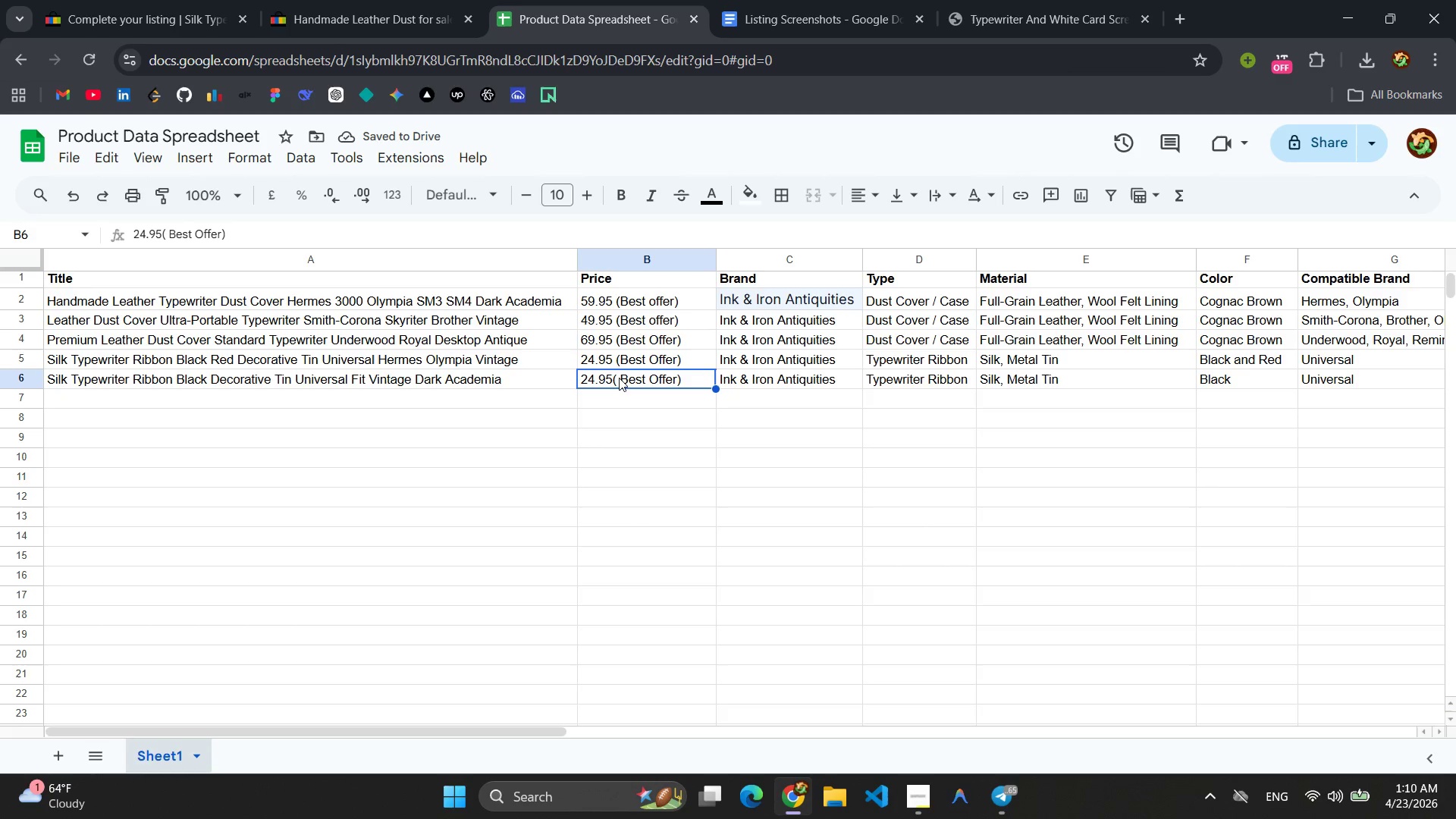 
triple_click([619, 378])
 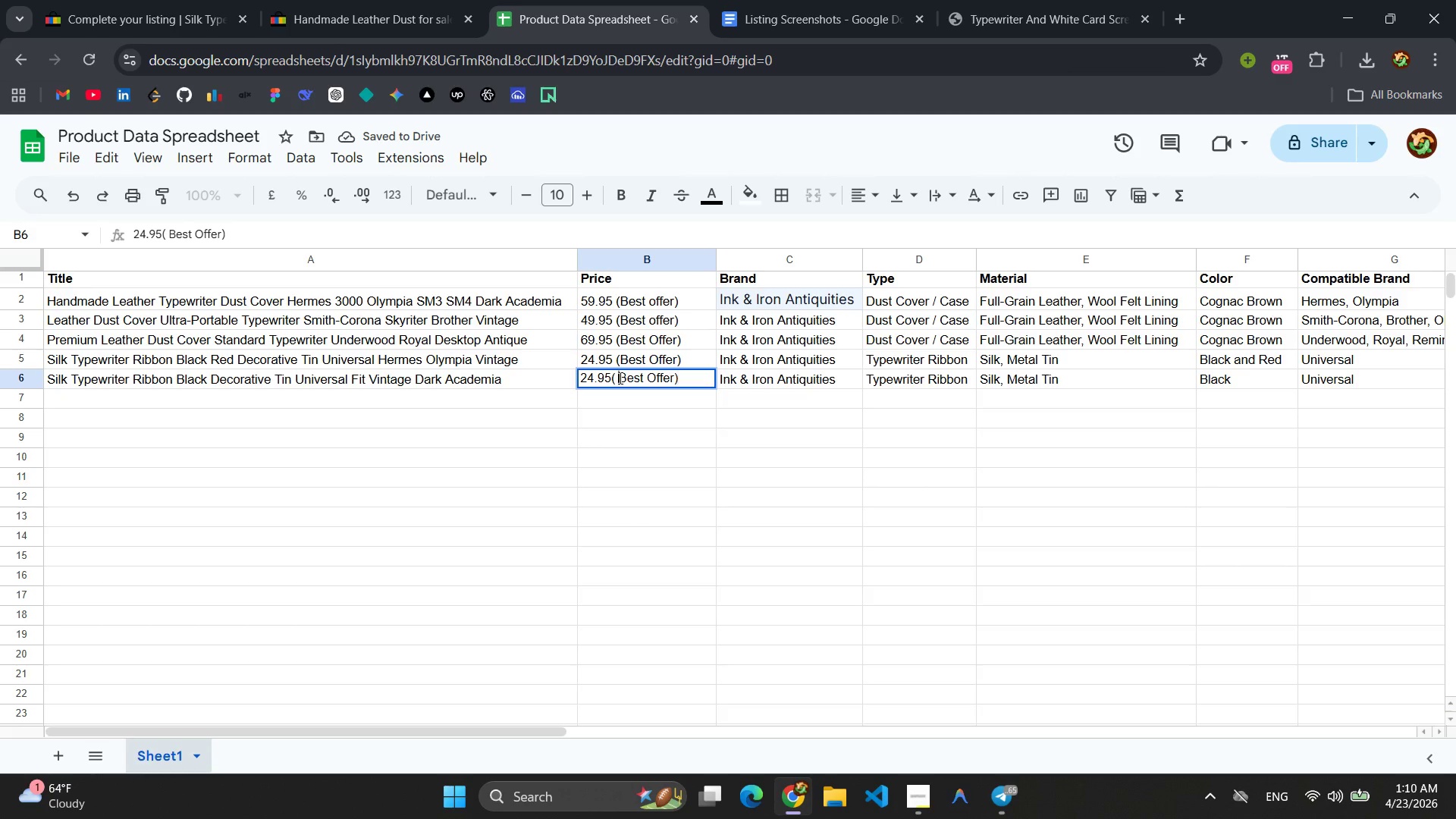 
left_click([619, 378])
 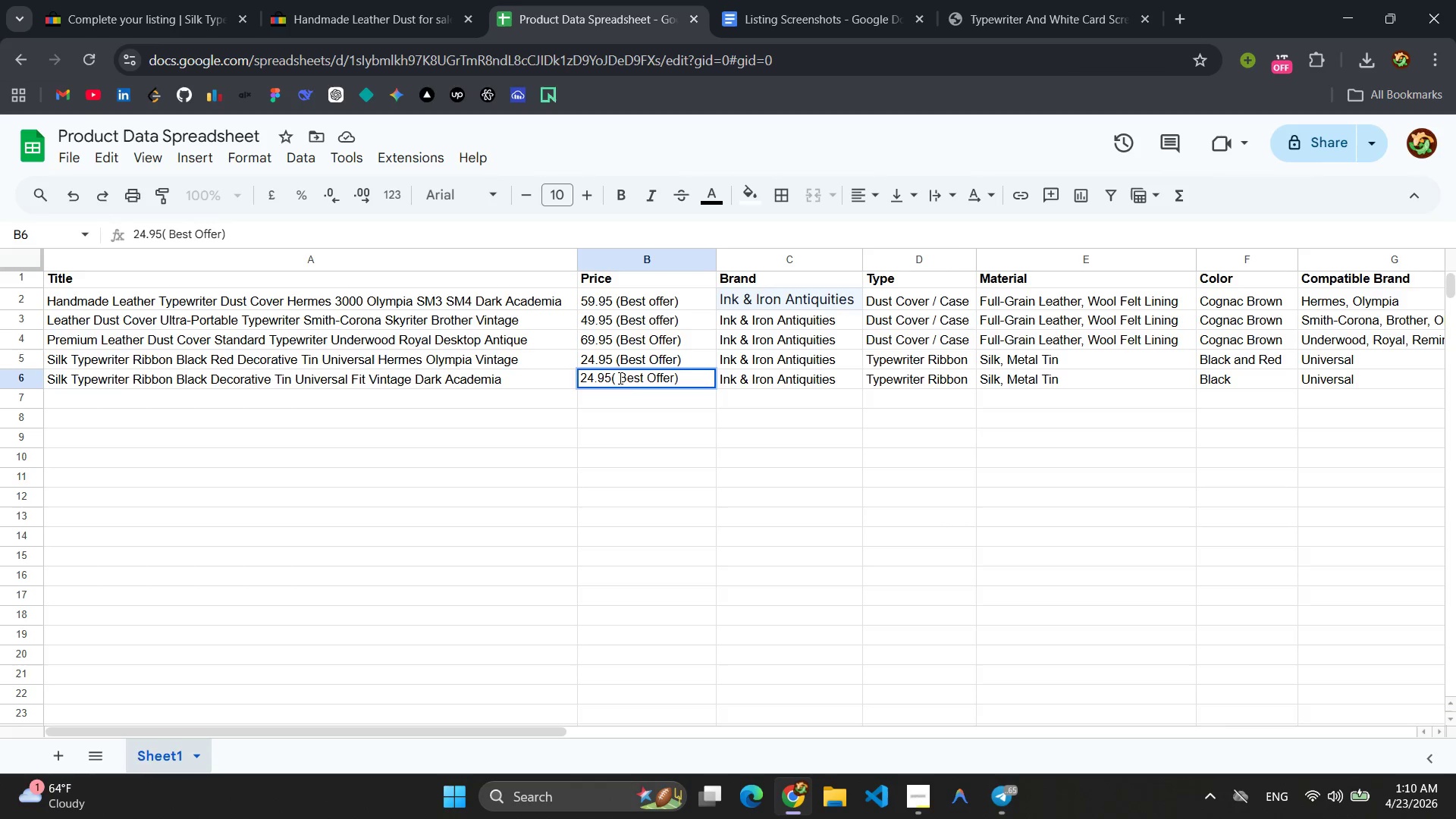 
key(Backspace)
 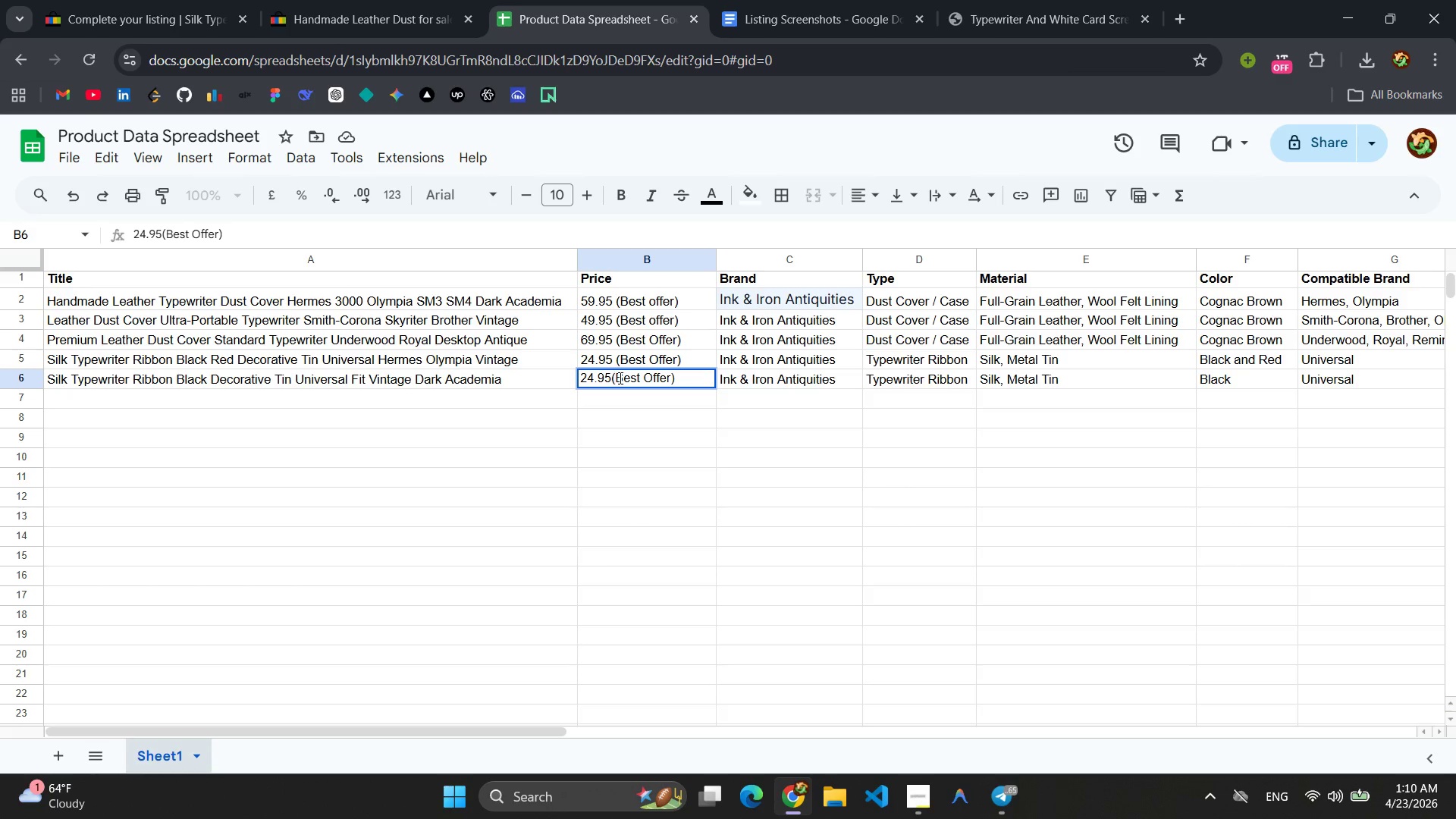 
key(ArrowLeft)
 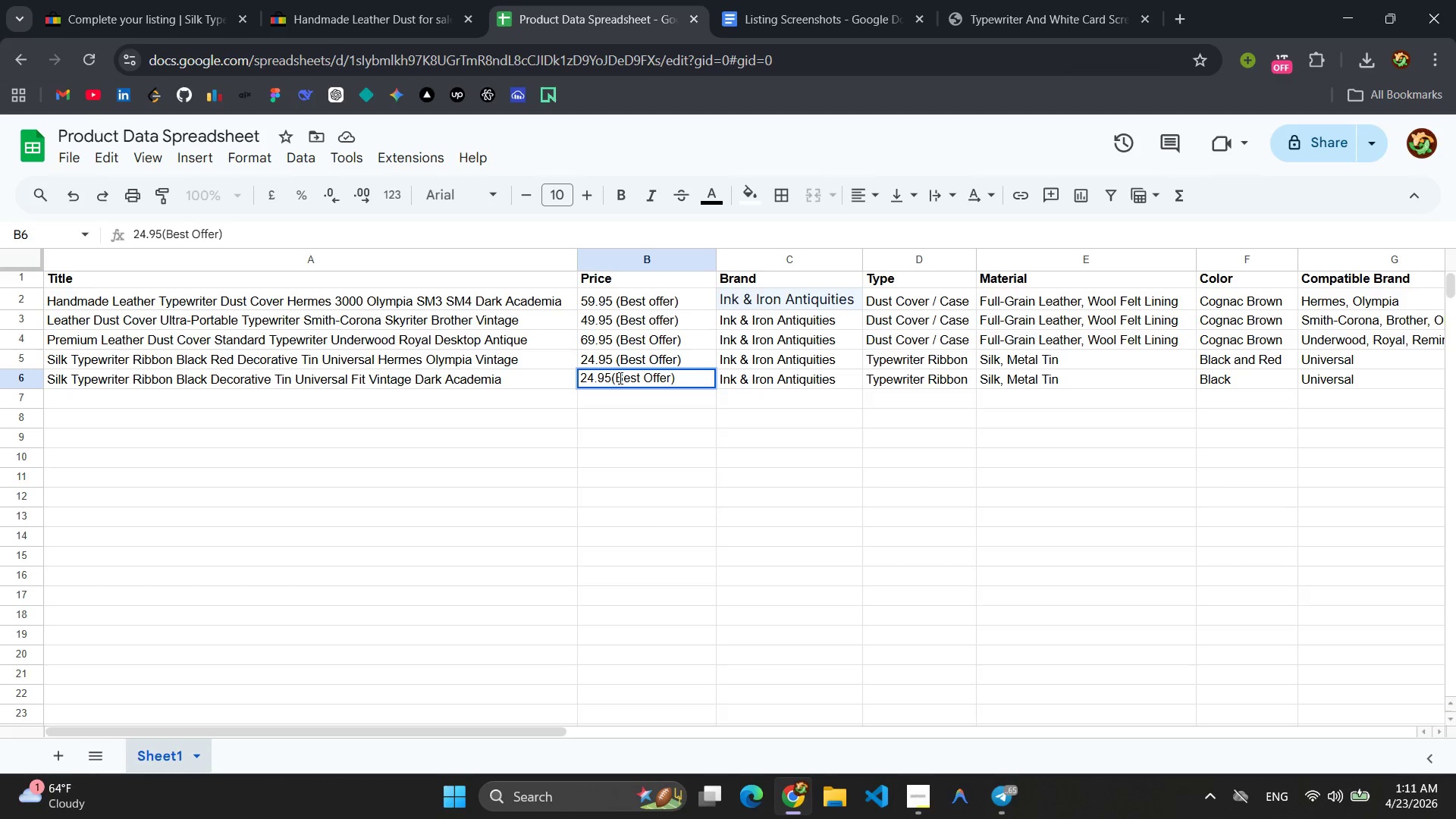 
key(Space)
 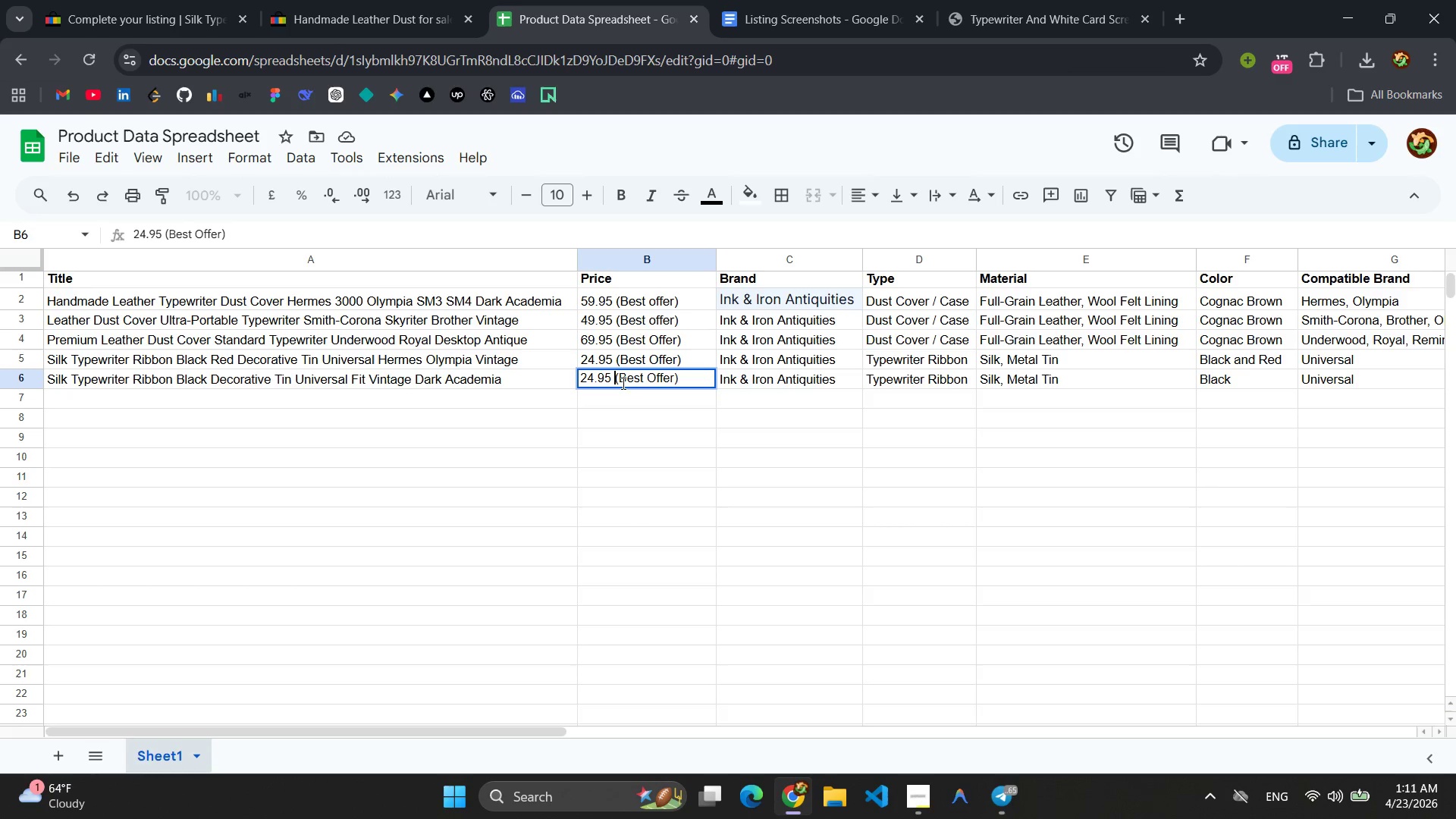 
left_click([629, 428])
 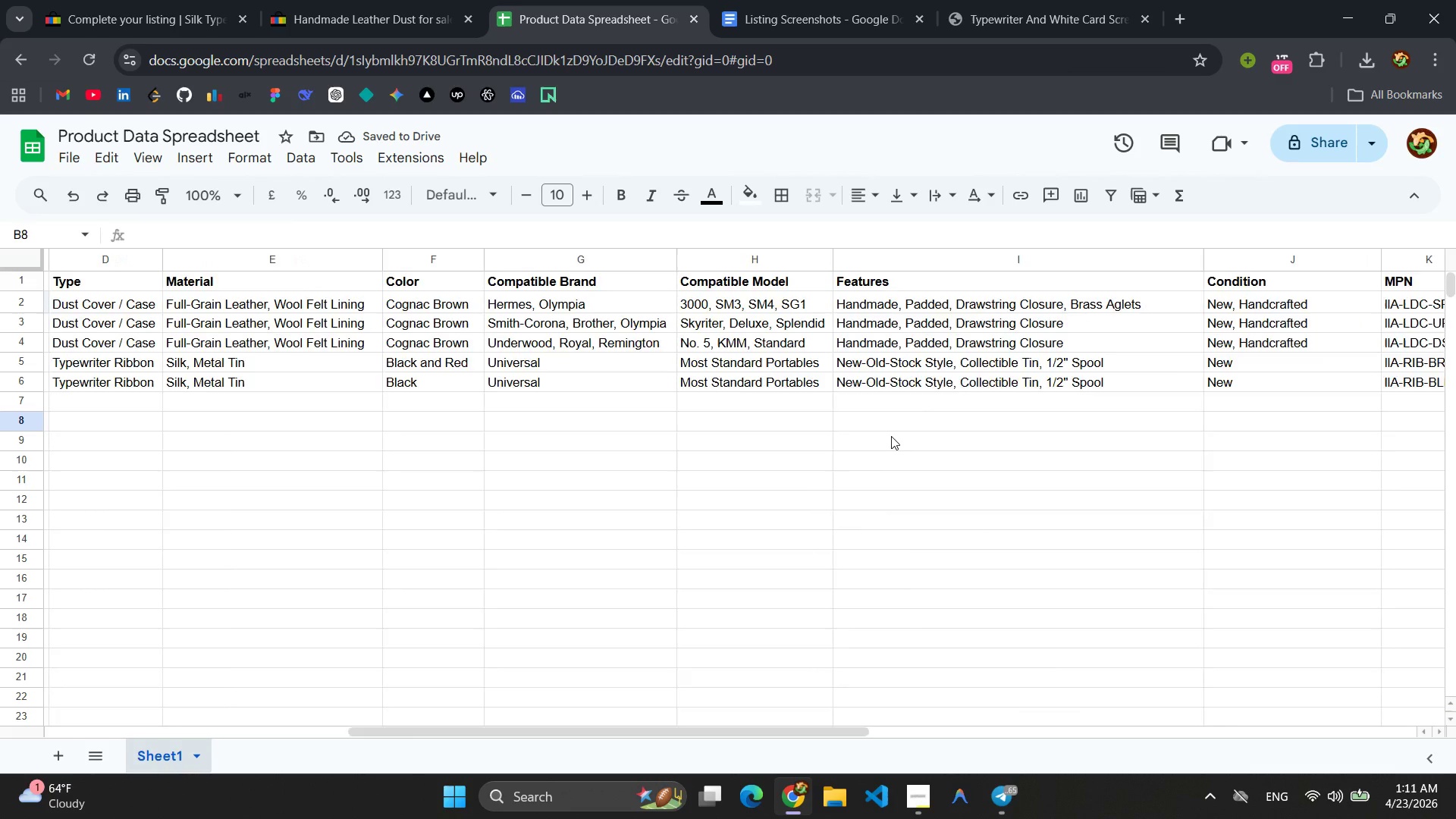 
wait(8.73)
 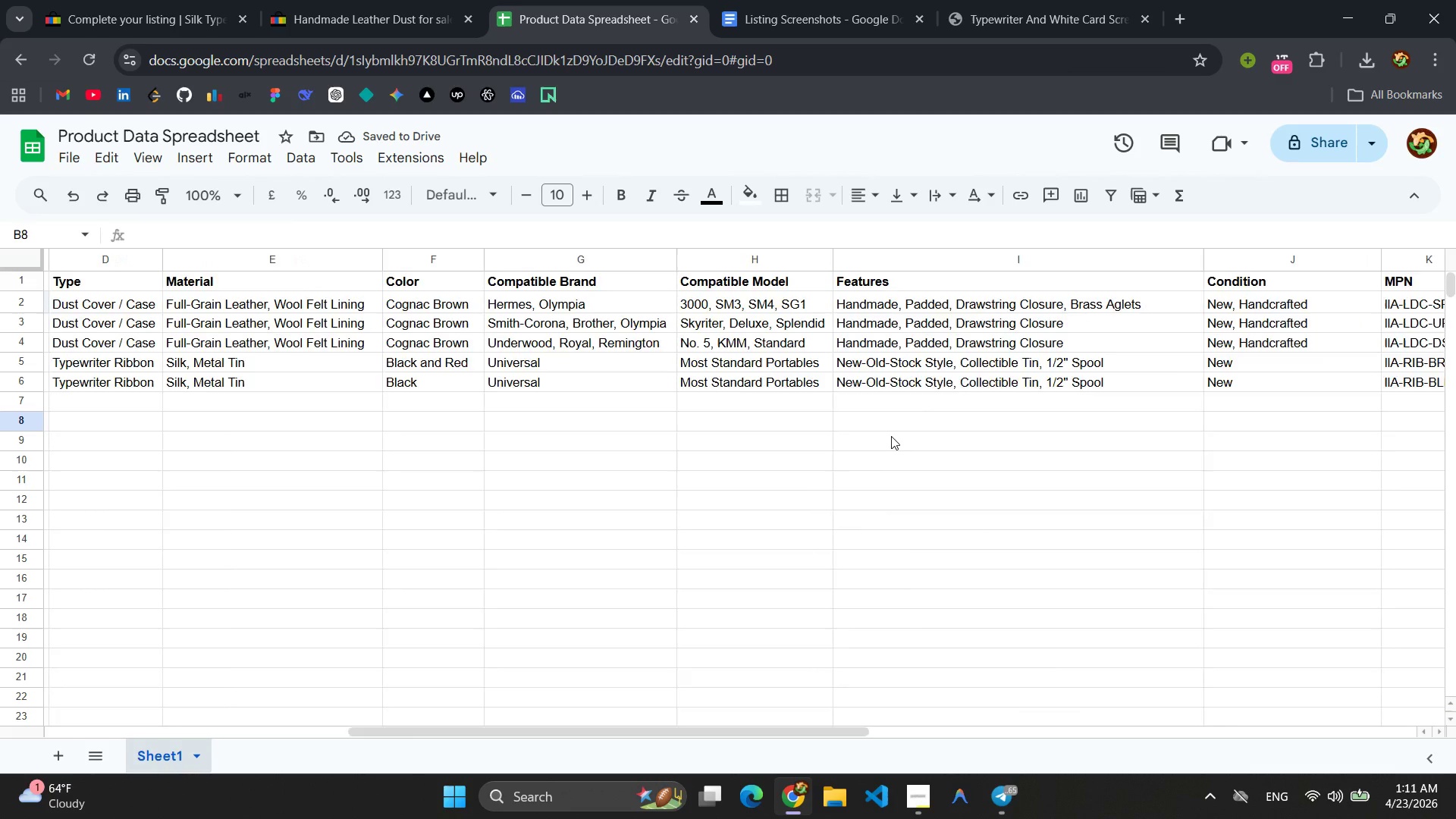 
left_click([914, 792])